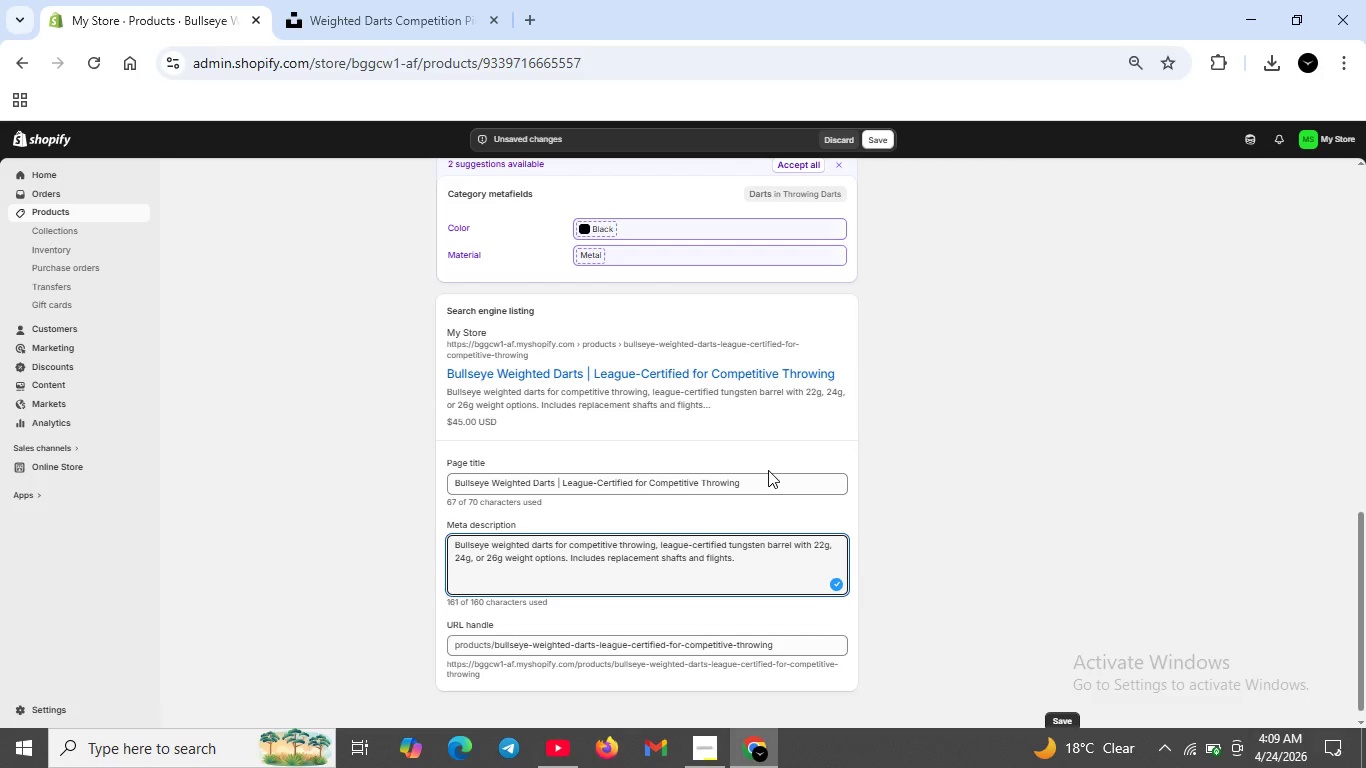 
left_click([654, 543])
 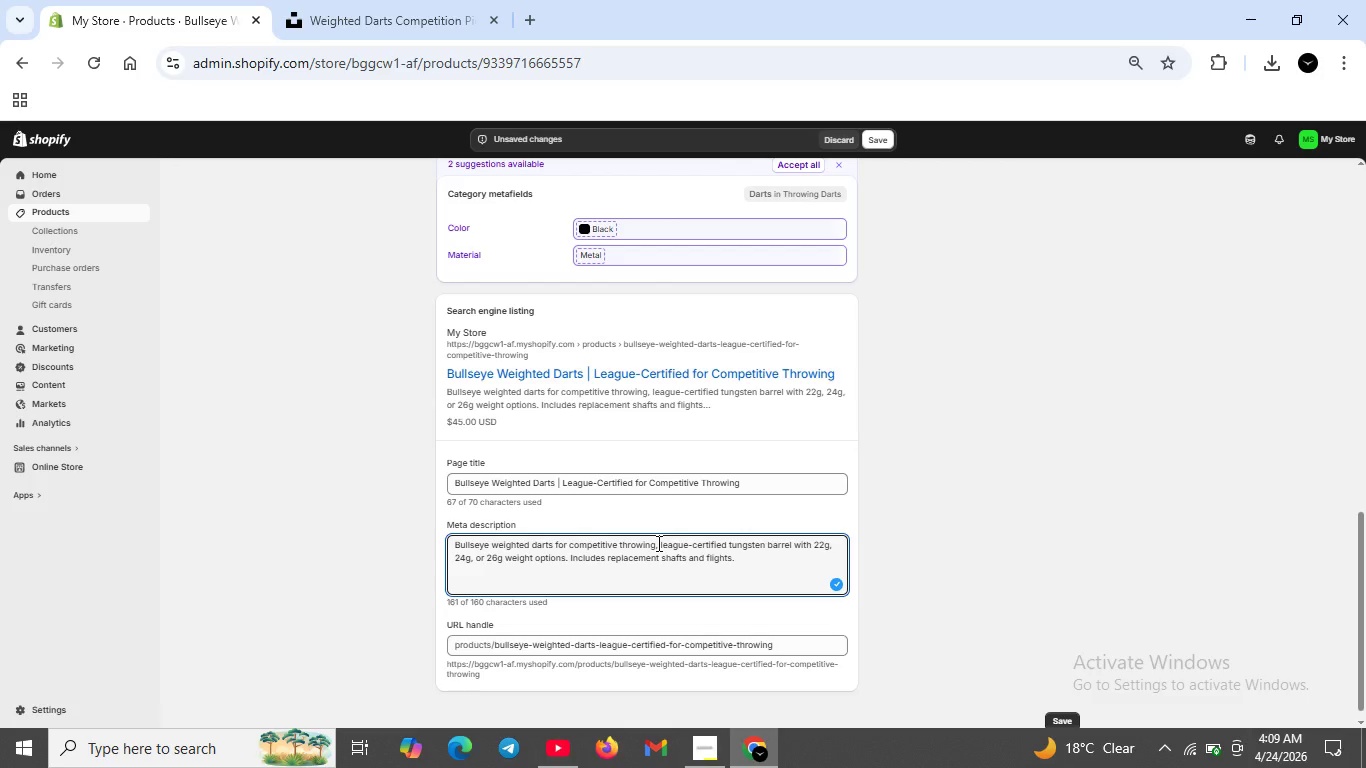 
key(Space)
 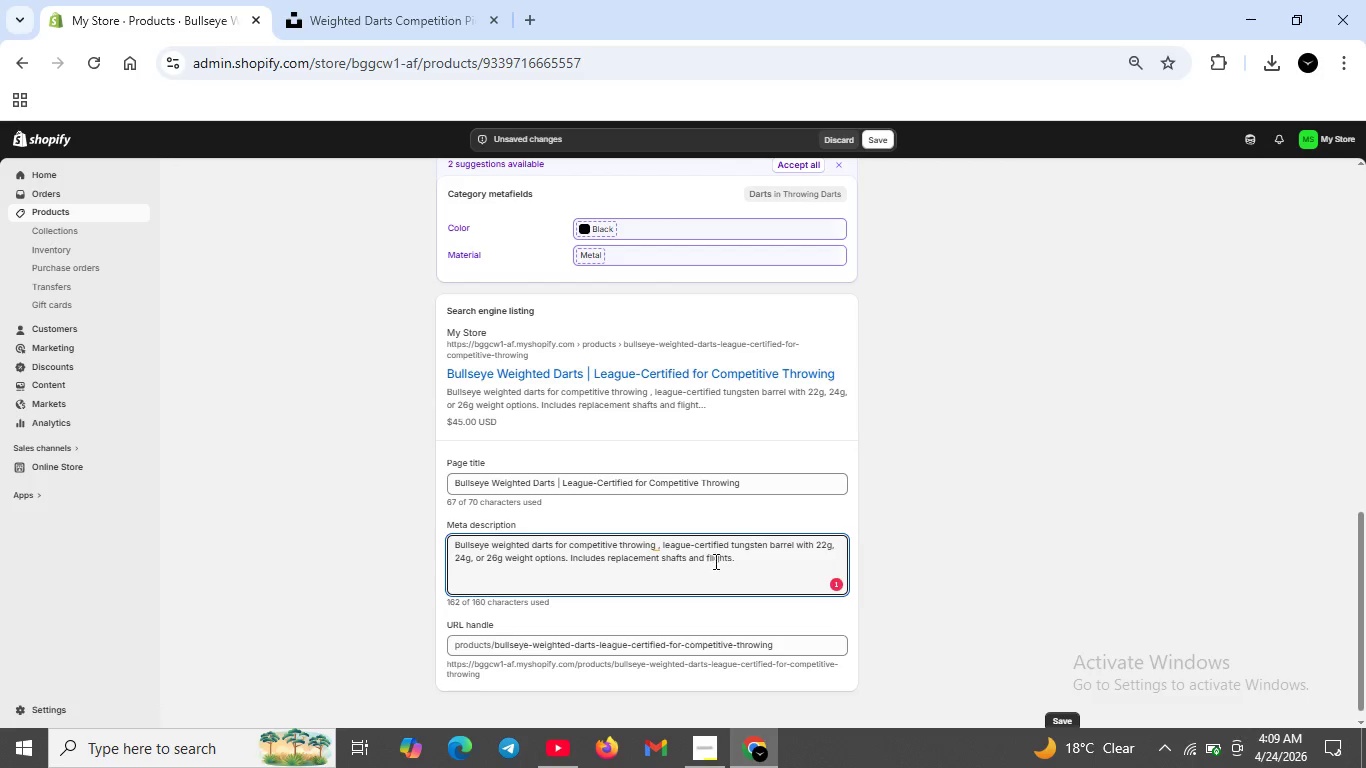 
wait(5.23)
 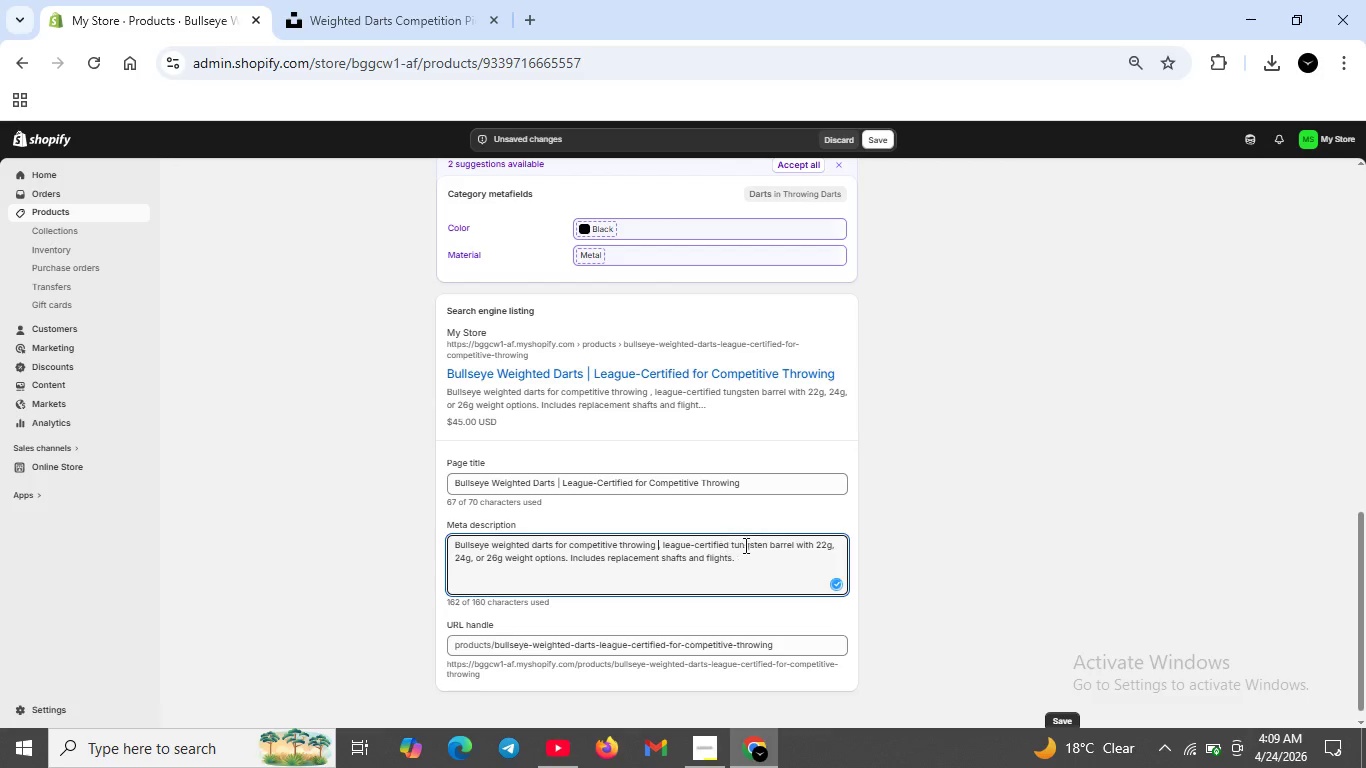 
double_click([658, 547])
 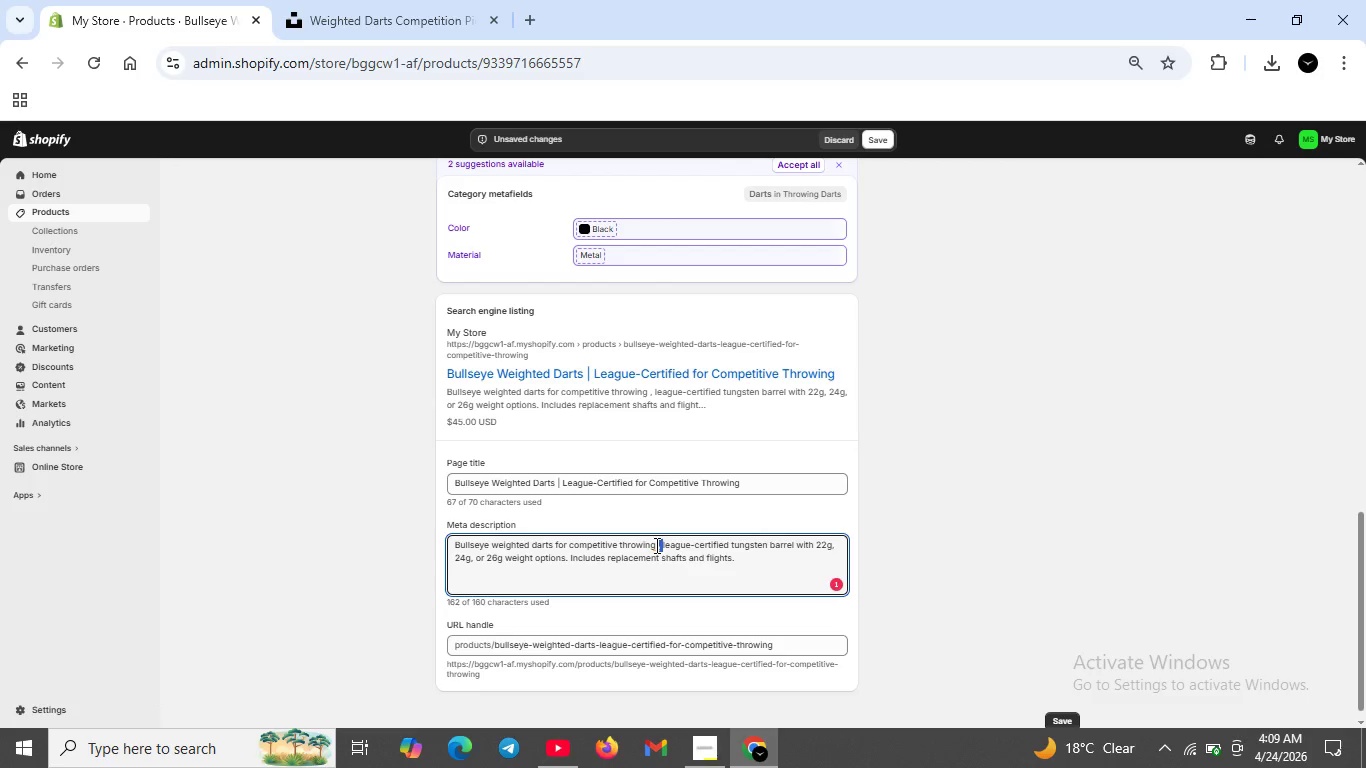 
left_click([655, 545])
 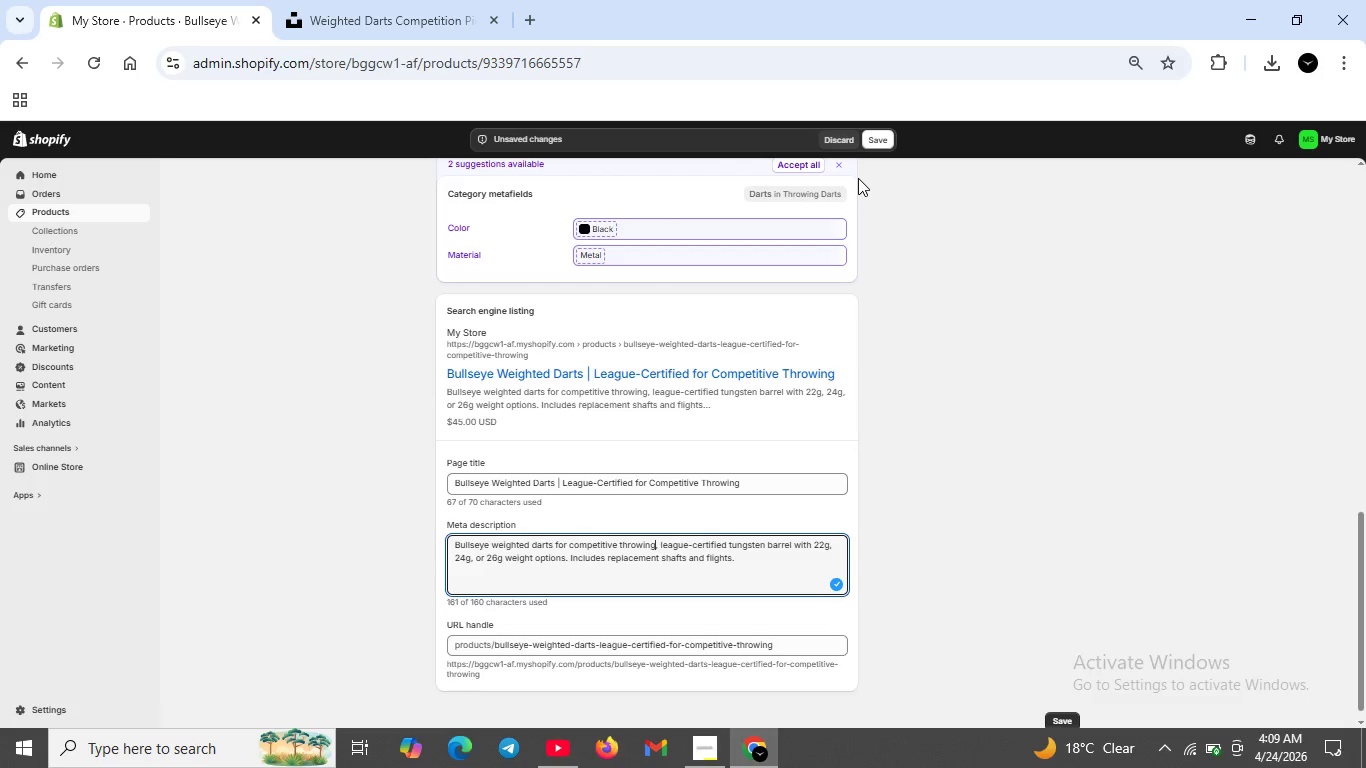 
left_click([867, 137])
 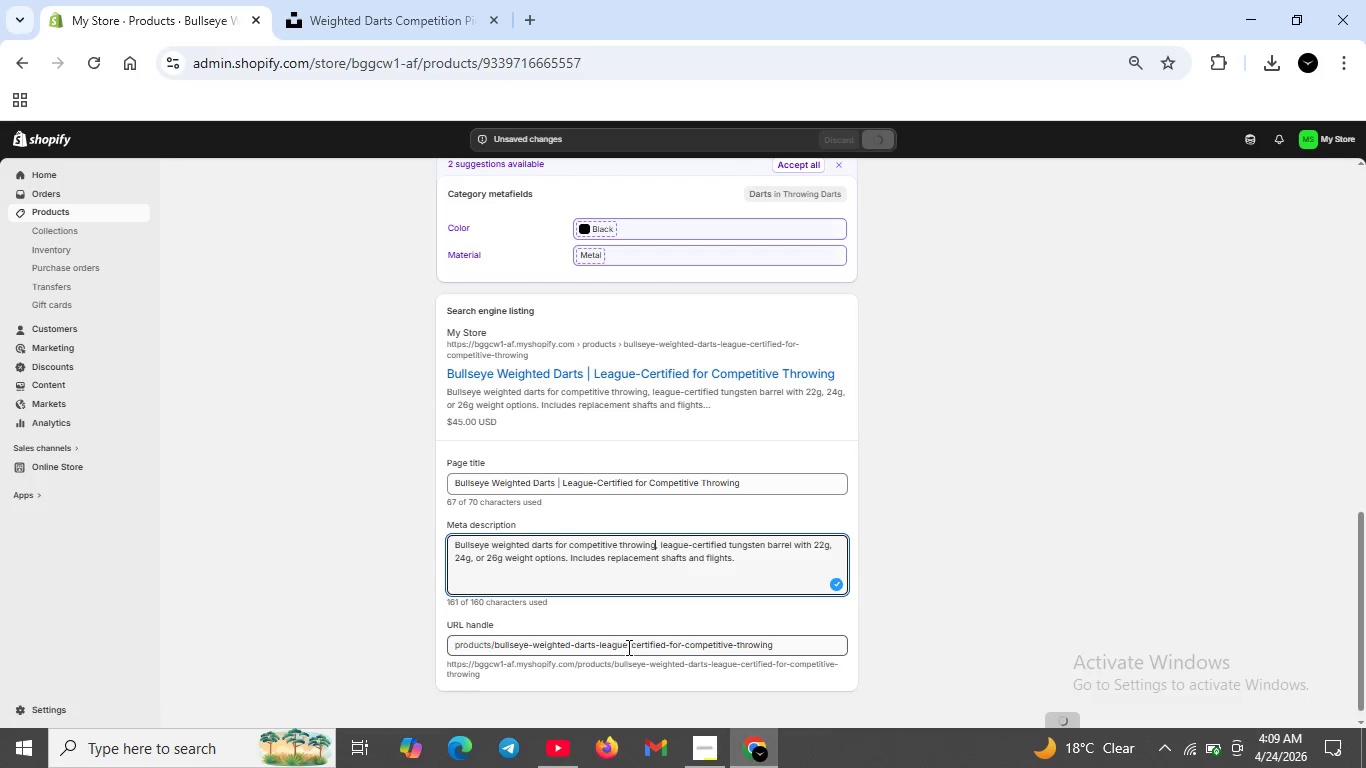 
wait(5.39)
 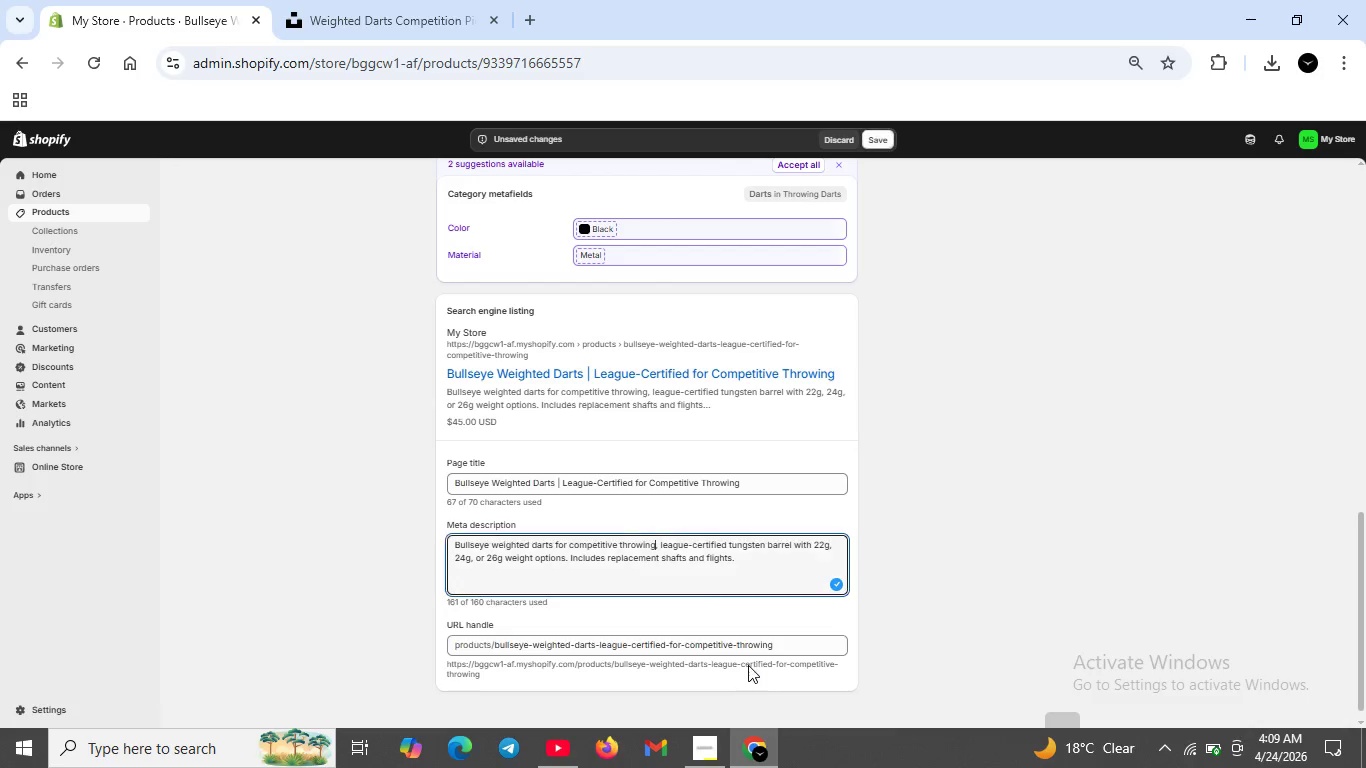 
left_click_drag(start_coordinate=[626, 641], to_coordinate=[774, 644])
 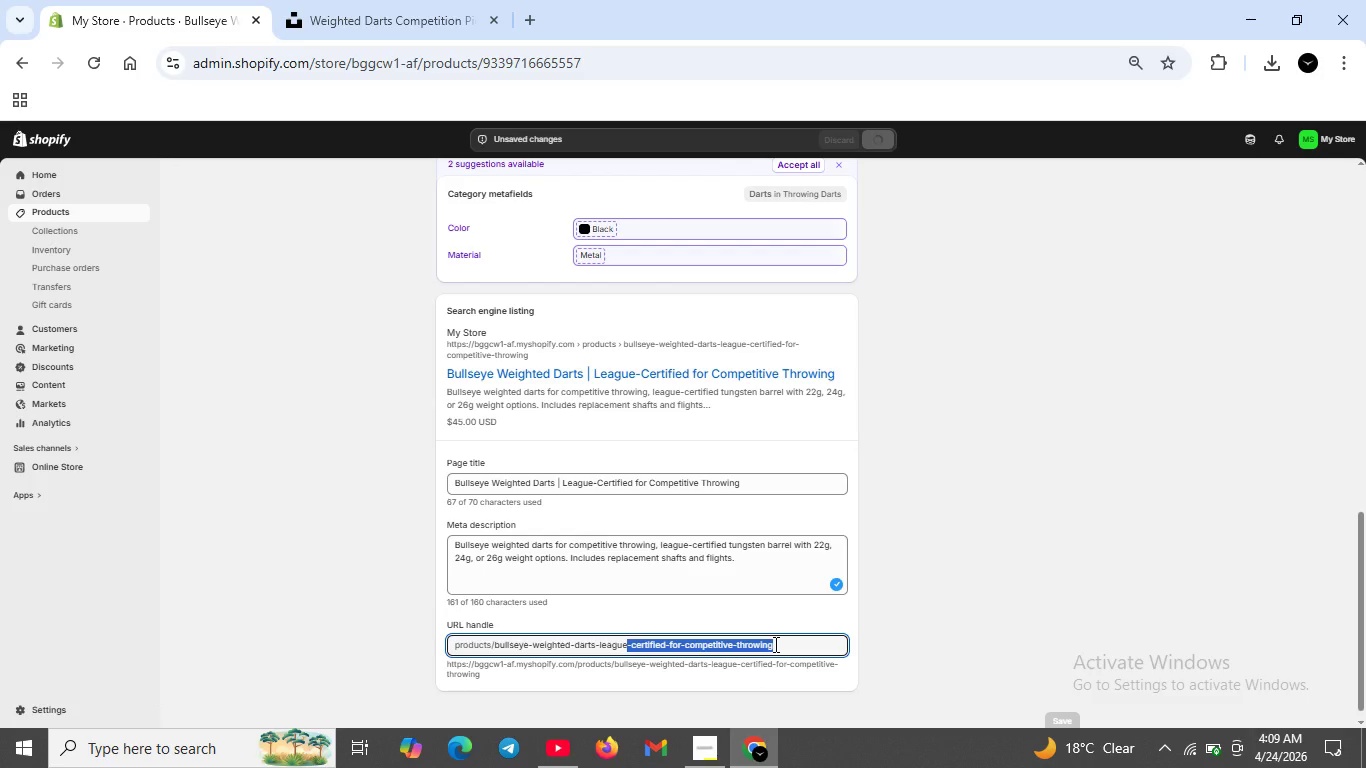 
key(Backspace)
 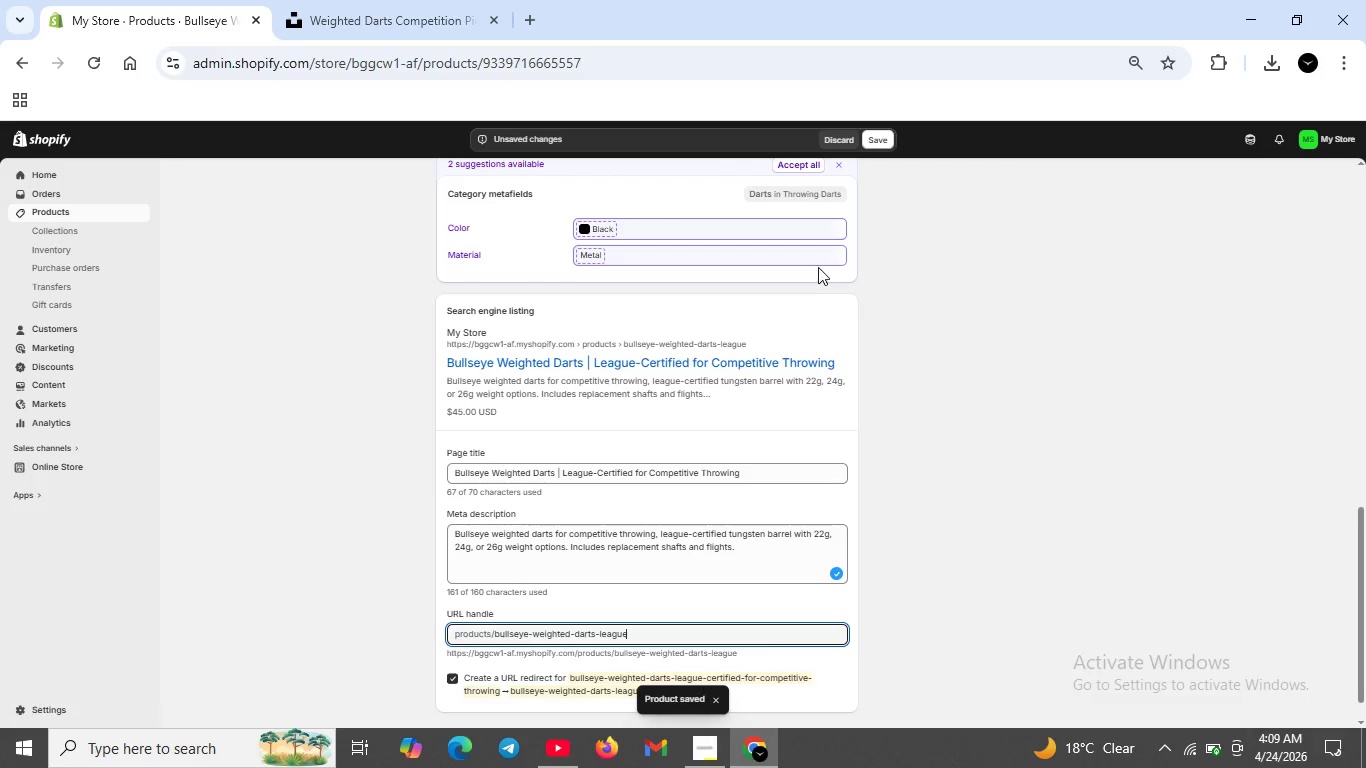 
wait(6.26)
 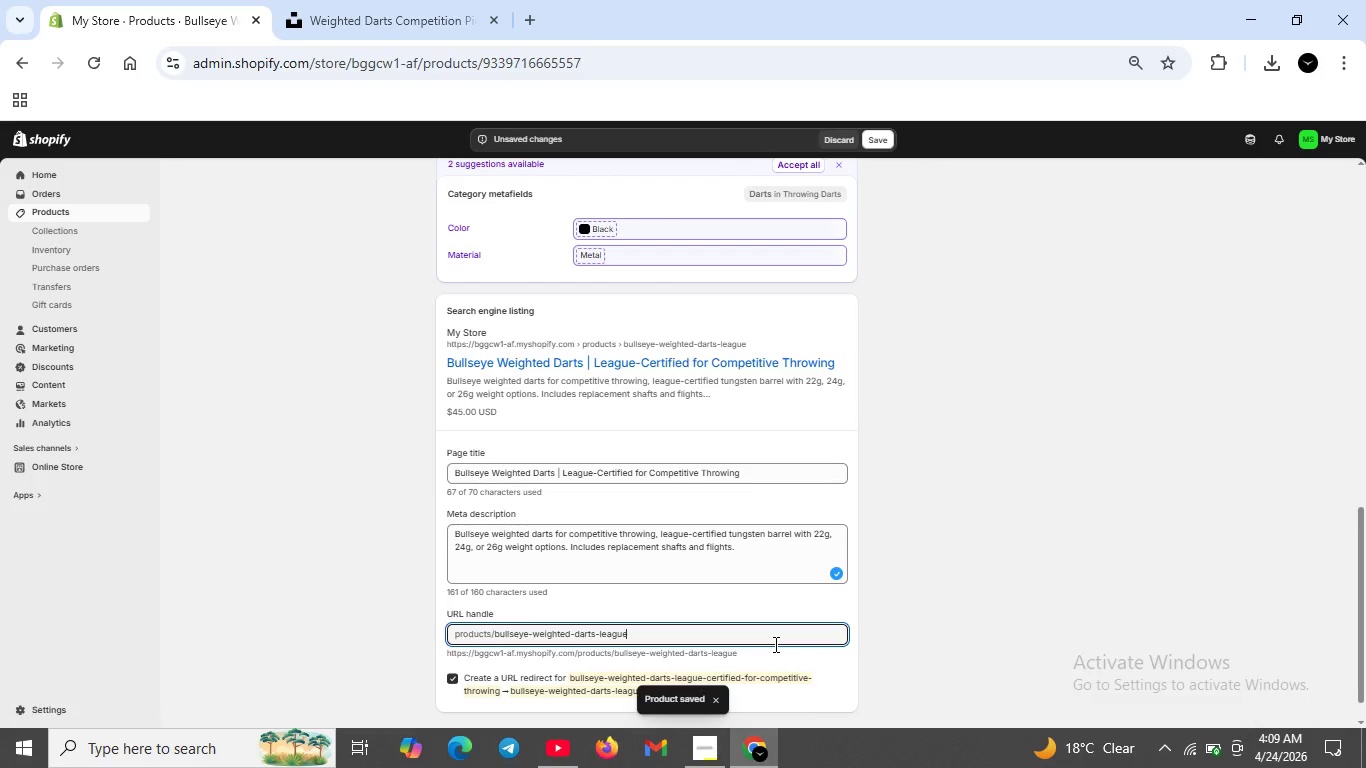 
left_click([891, 134])
 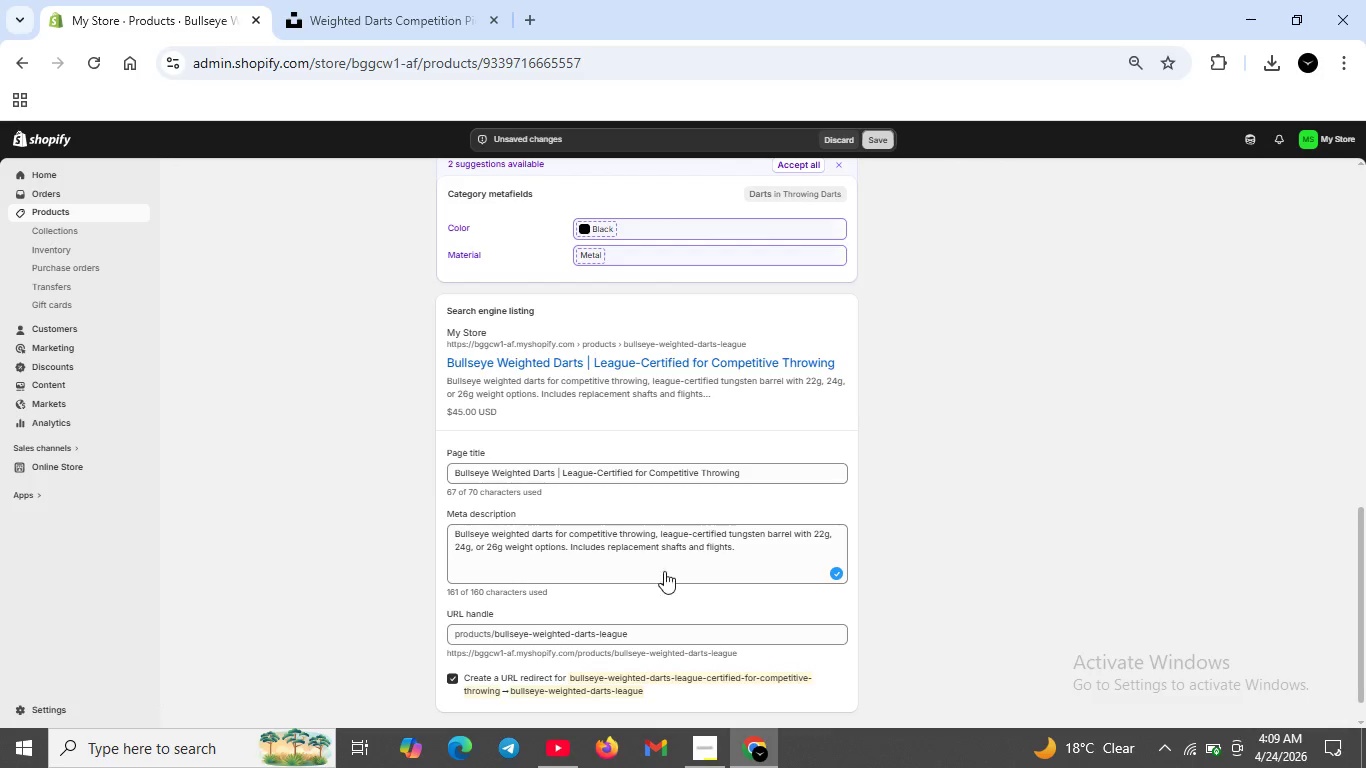 
scroll: coordinate [633, 585], scroll_direction: up, amount: 14.0
 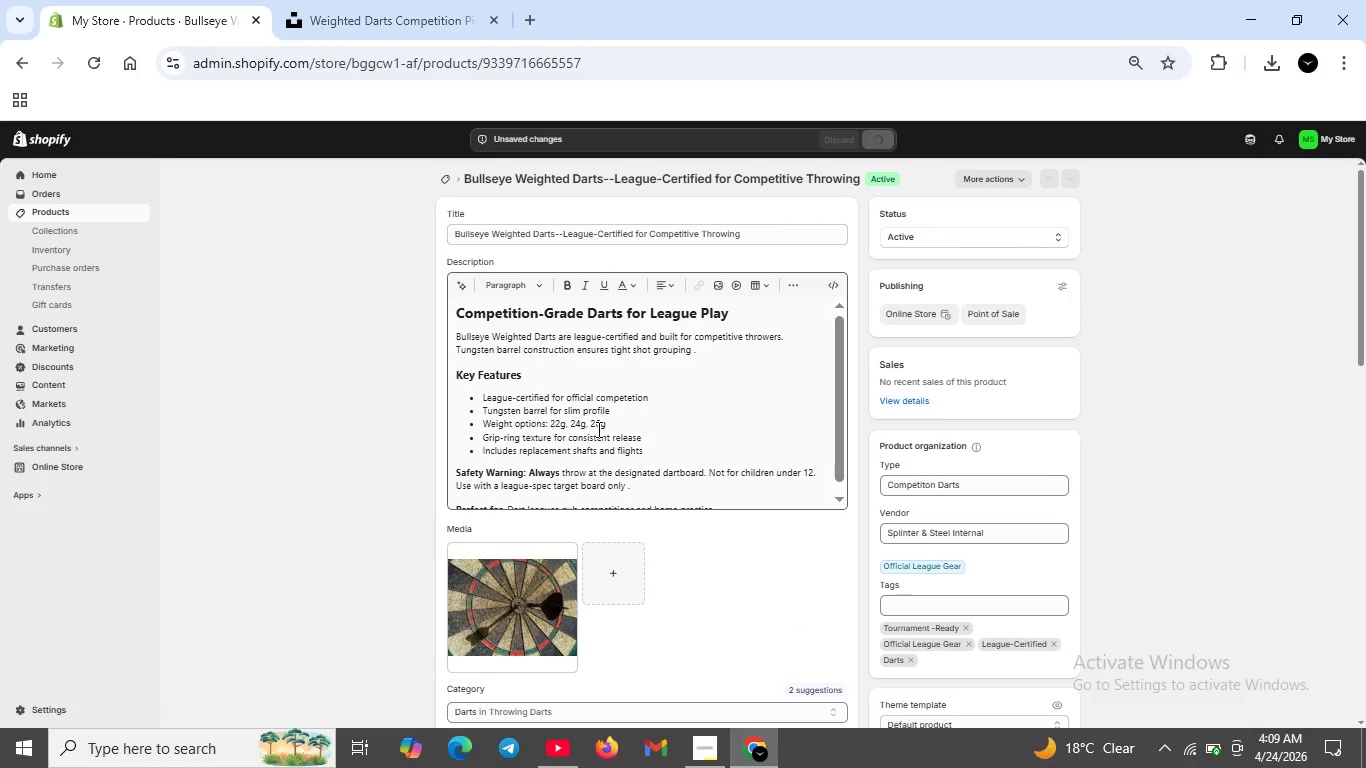 
scroll: coordinate [597, 429], scroll_direction: down, amount: 3.0
 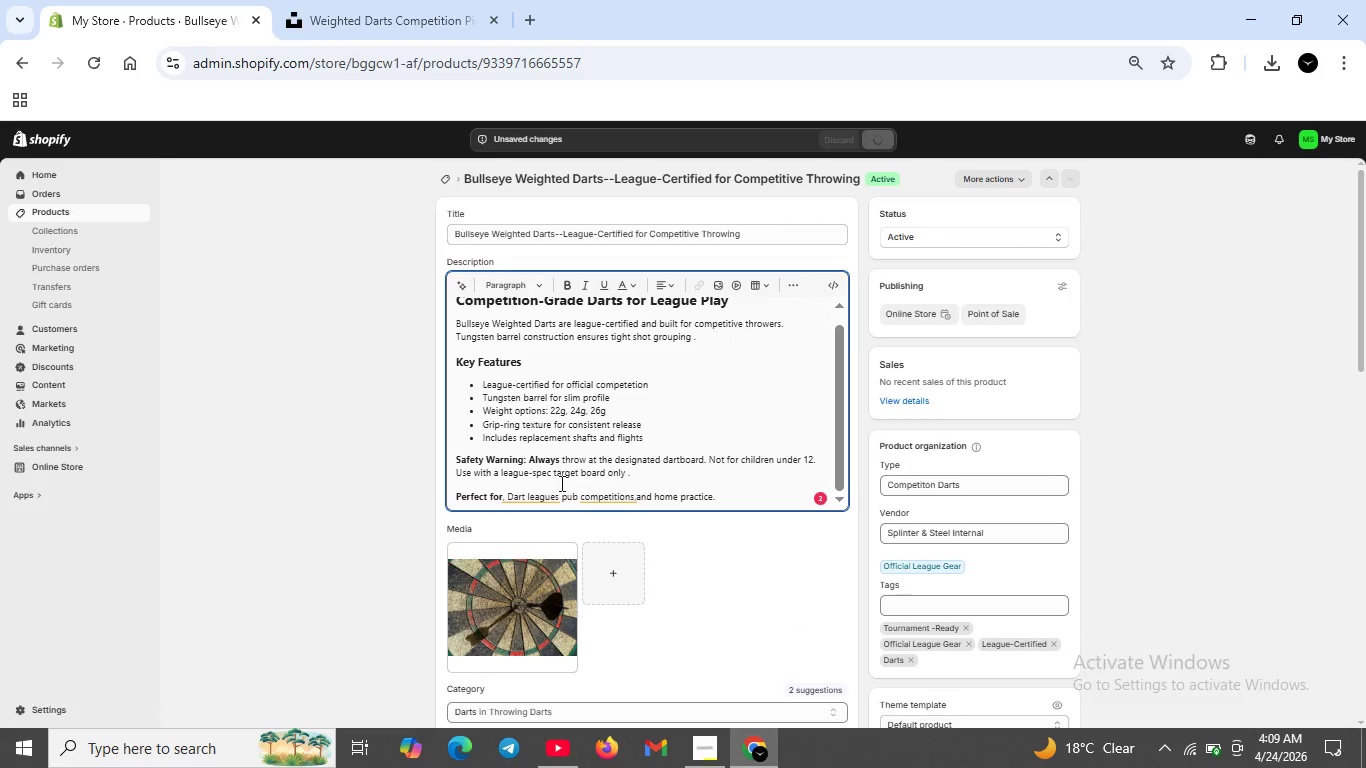 
left_click([594, 500])
 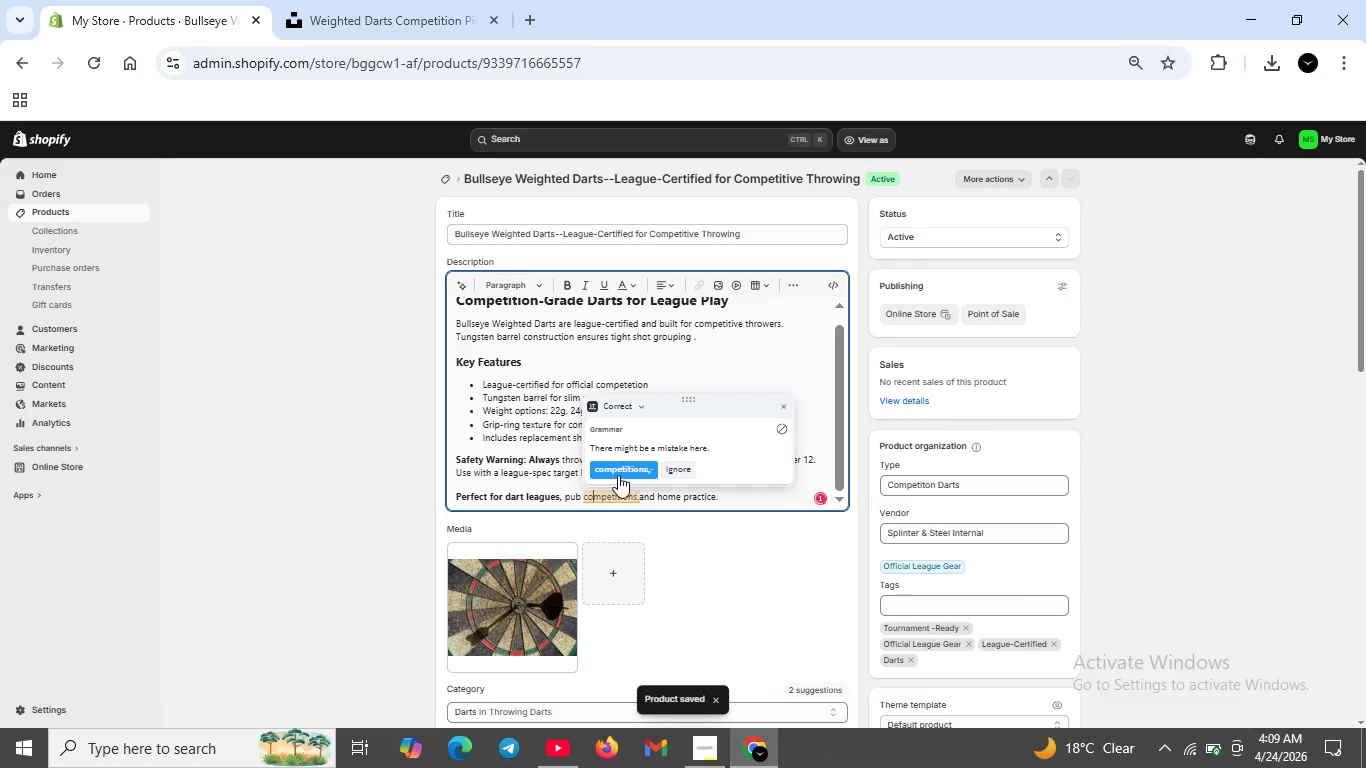 
left_click([618, 475])
 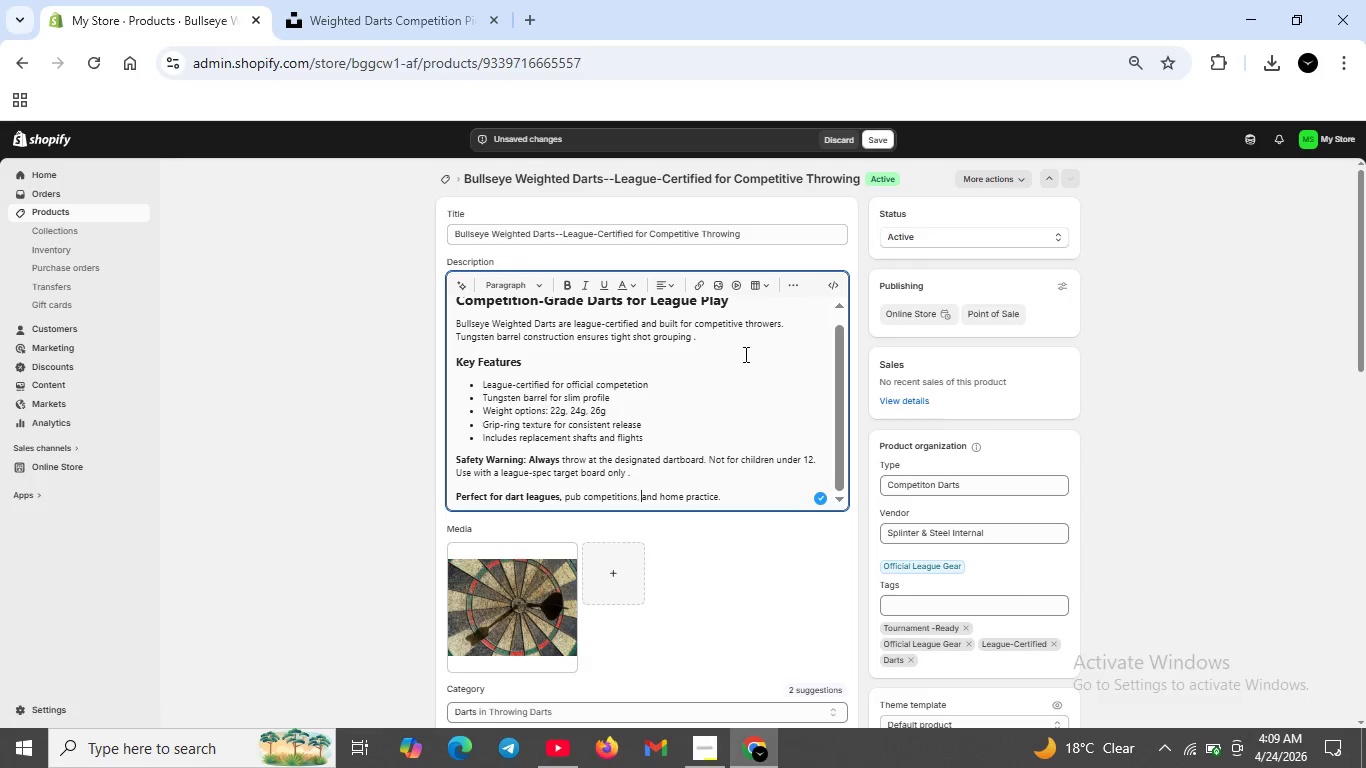 
left_click([839, 280])
 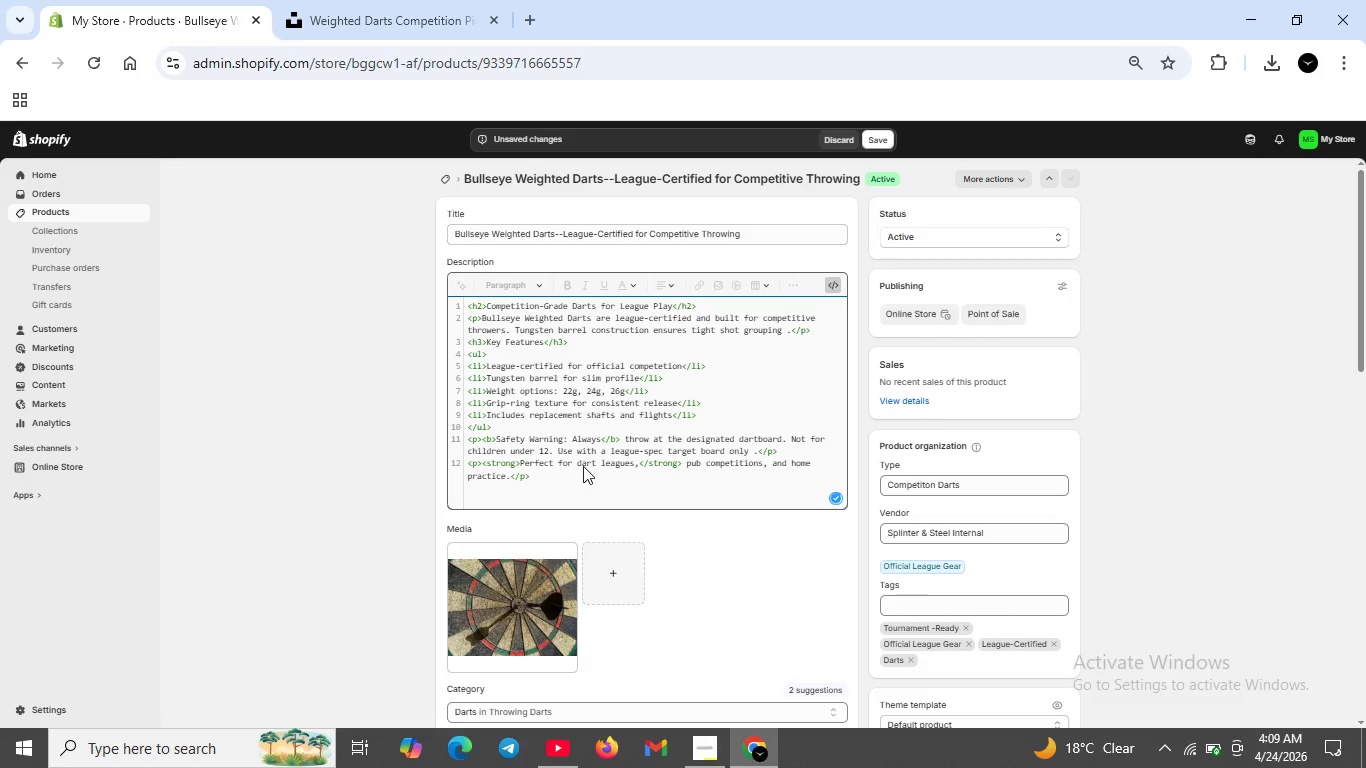 
left_click_drag(start_coordinate=[579, 463], to_coordinate=[637, 462])
 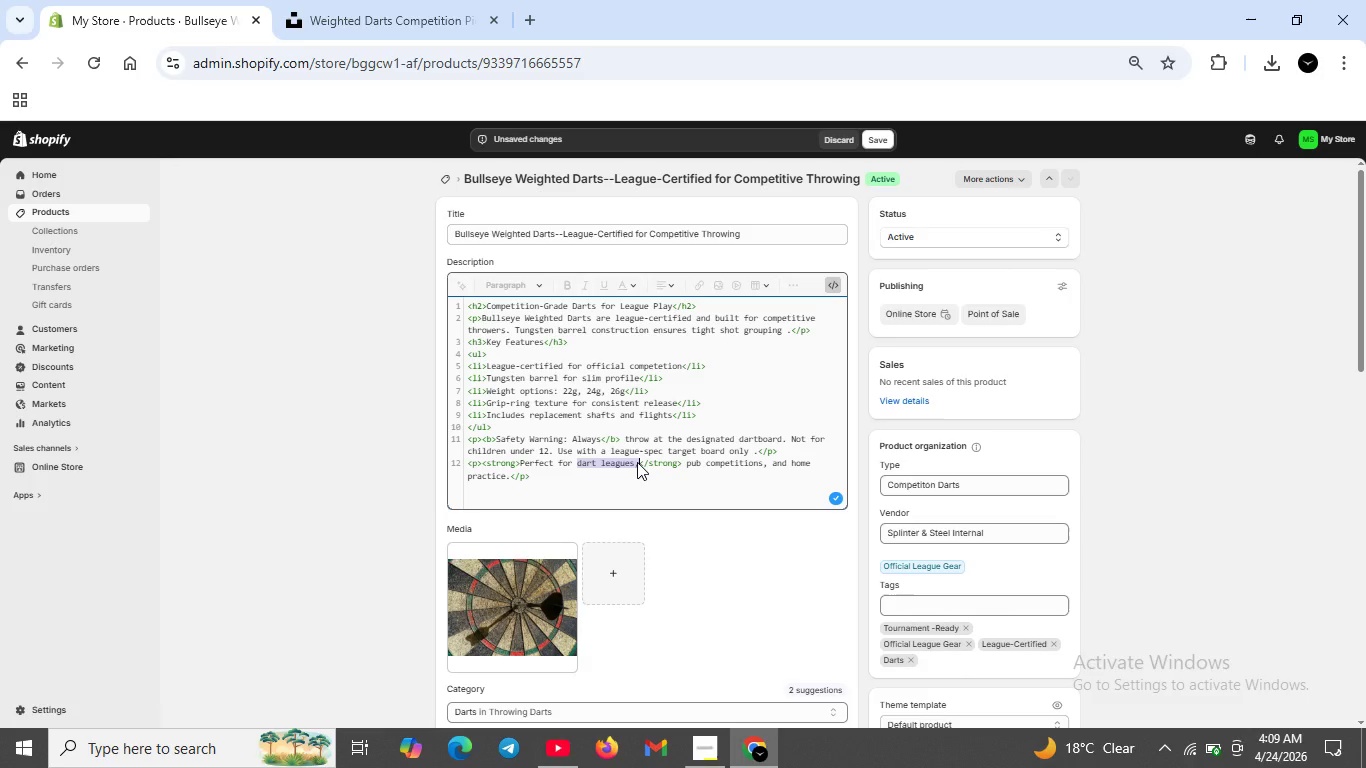 
key(Backspace)
 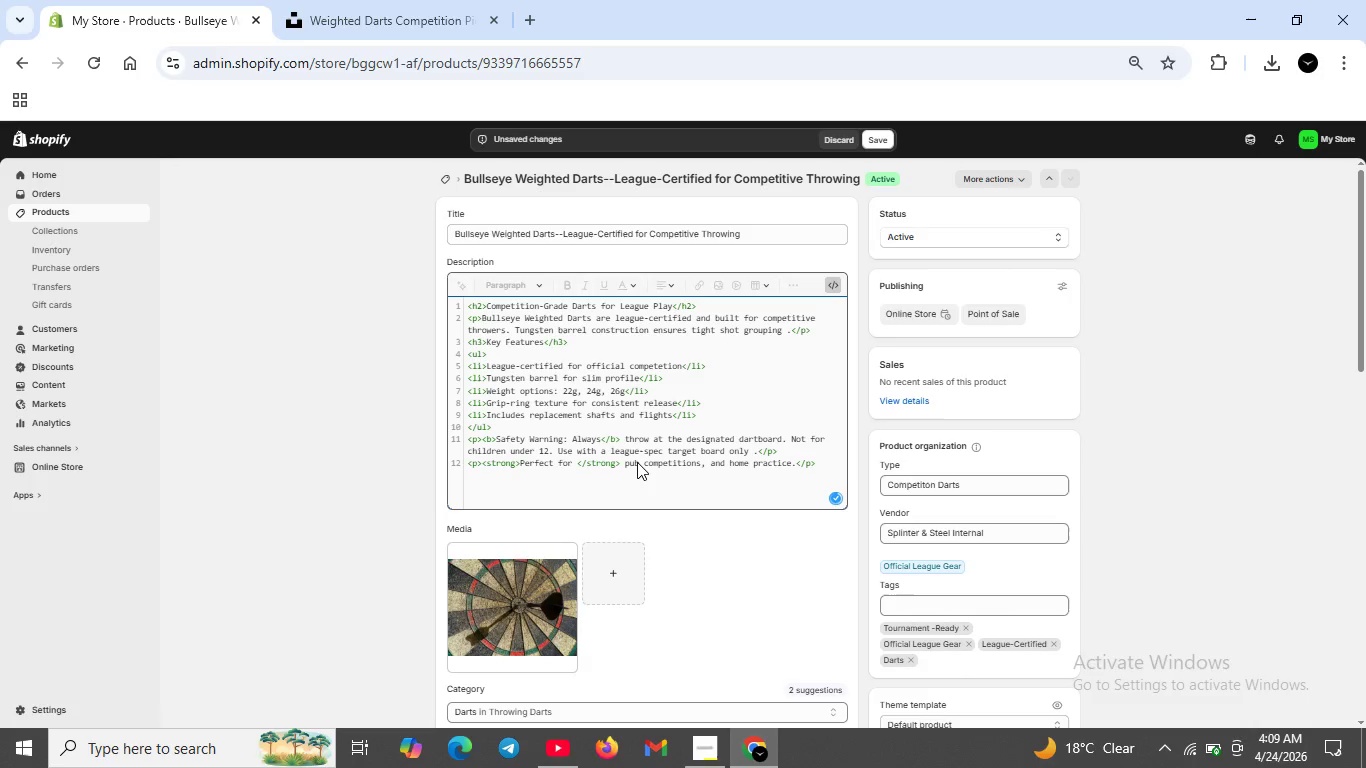 
key(Backspace)
 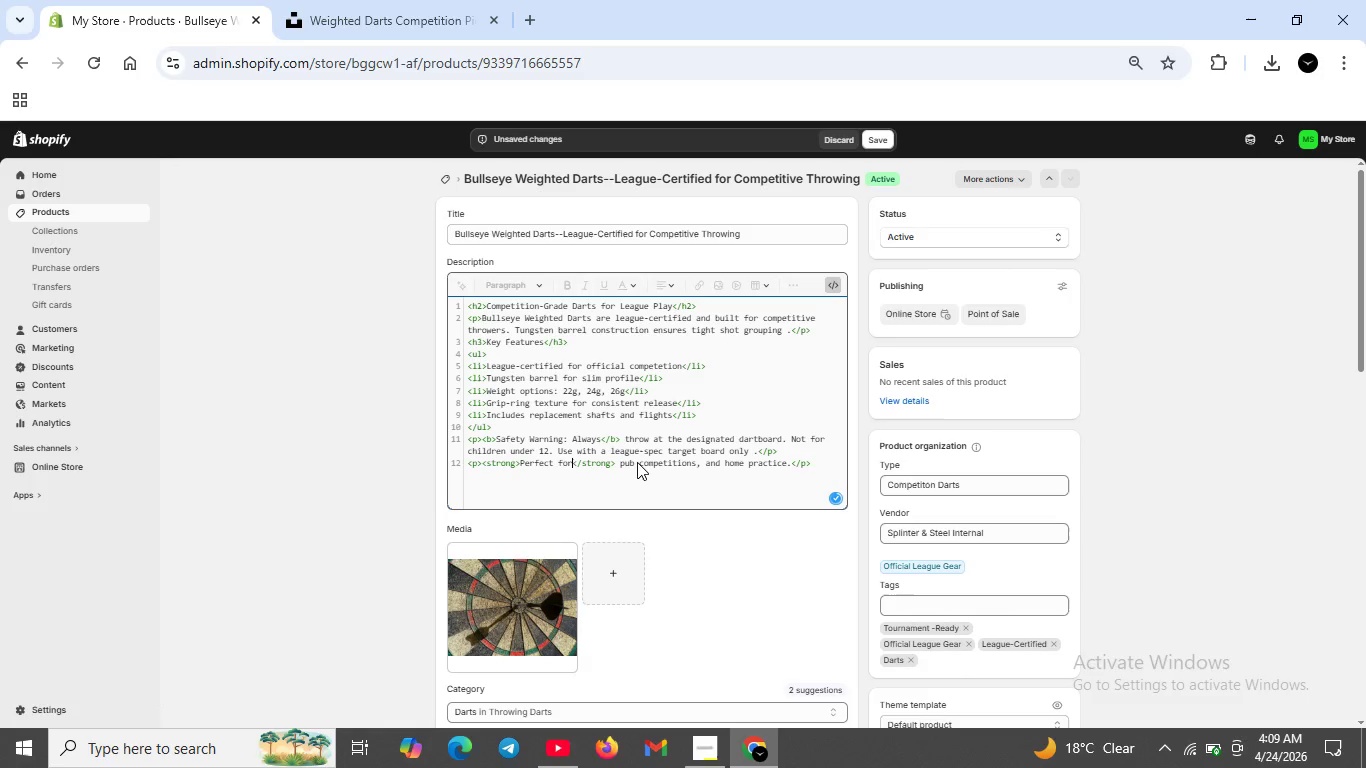 
key(ArrowRight)
 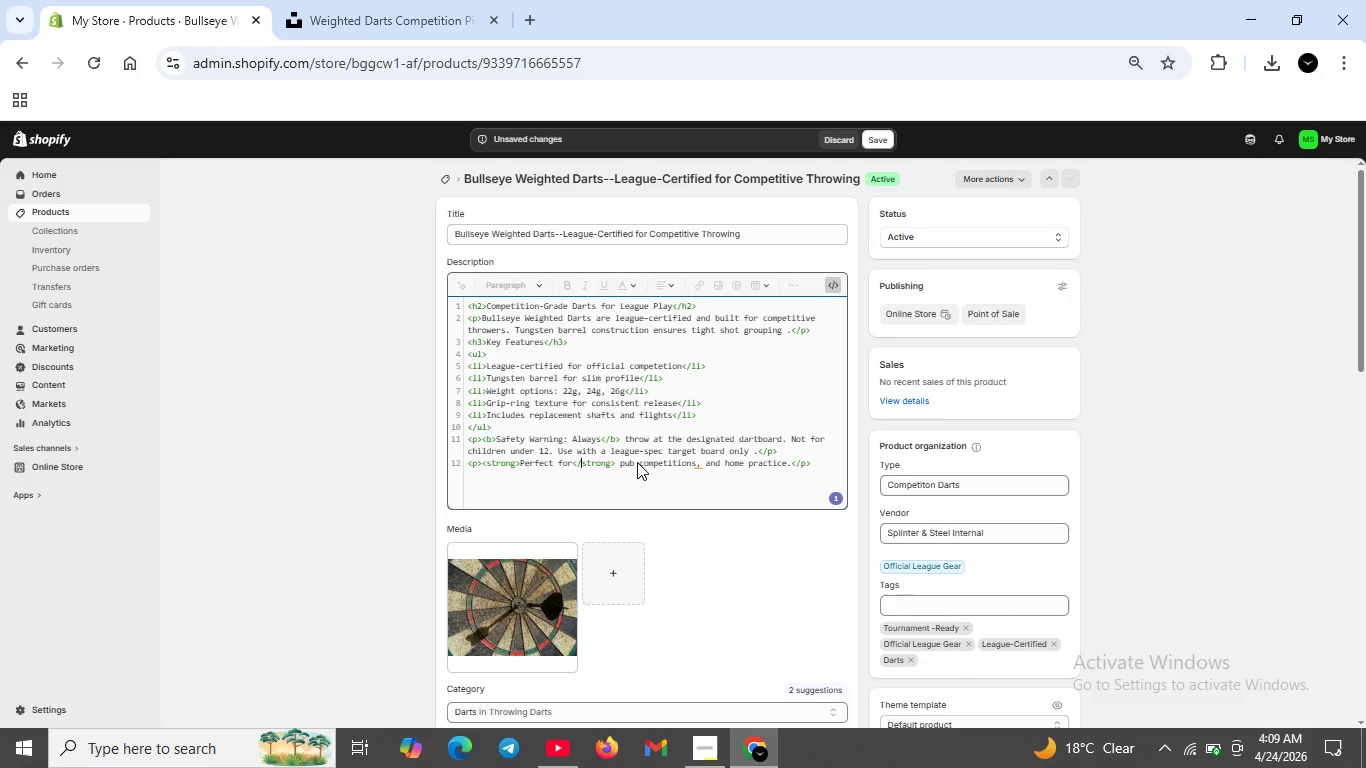 
key(ArrowRight)
 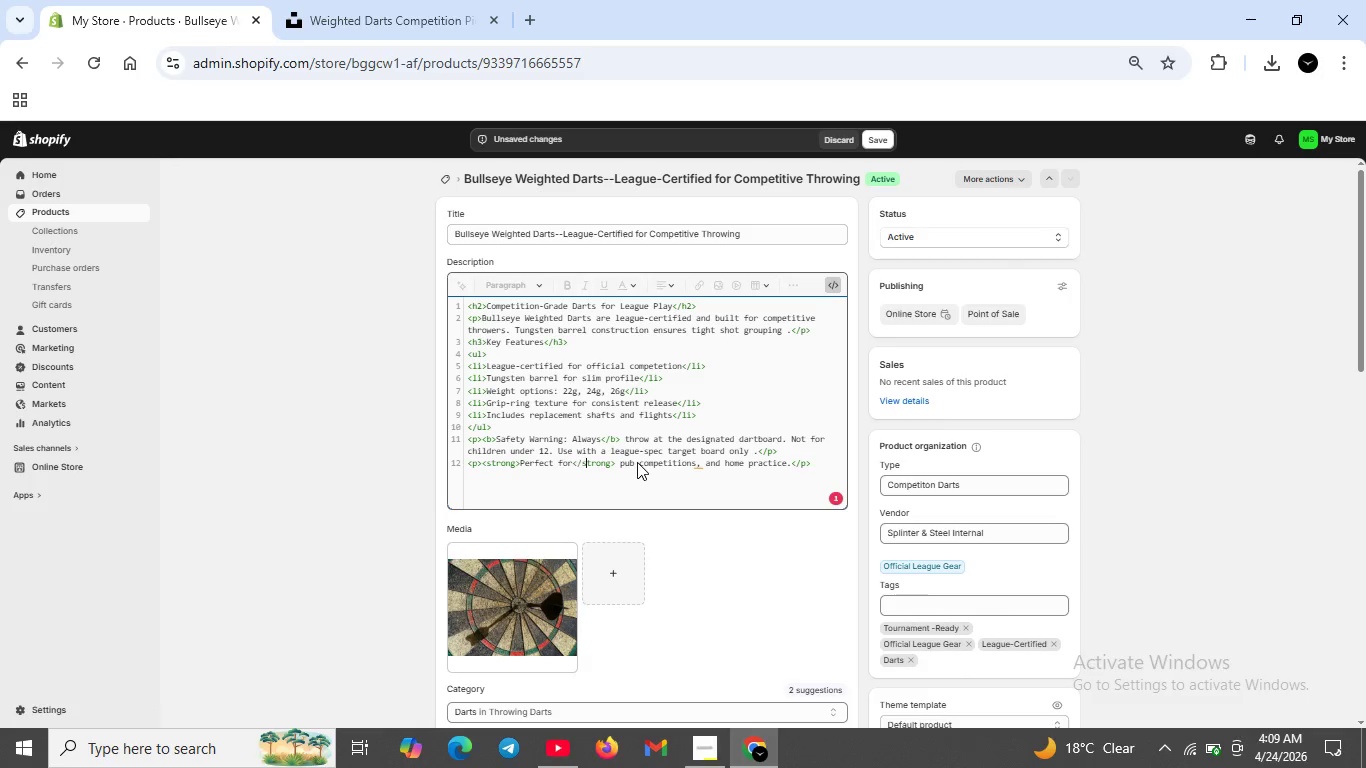 
key(ArrowRight)
 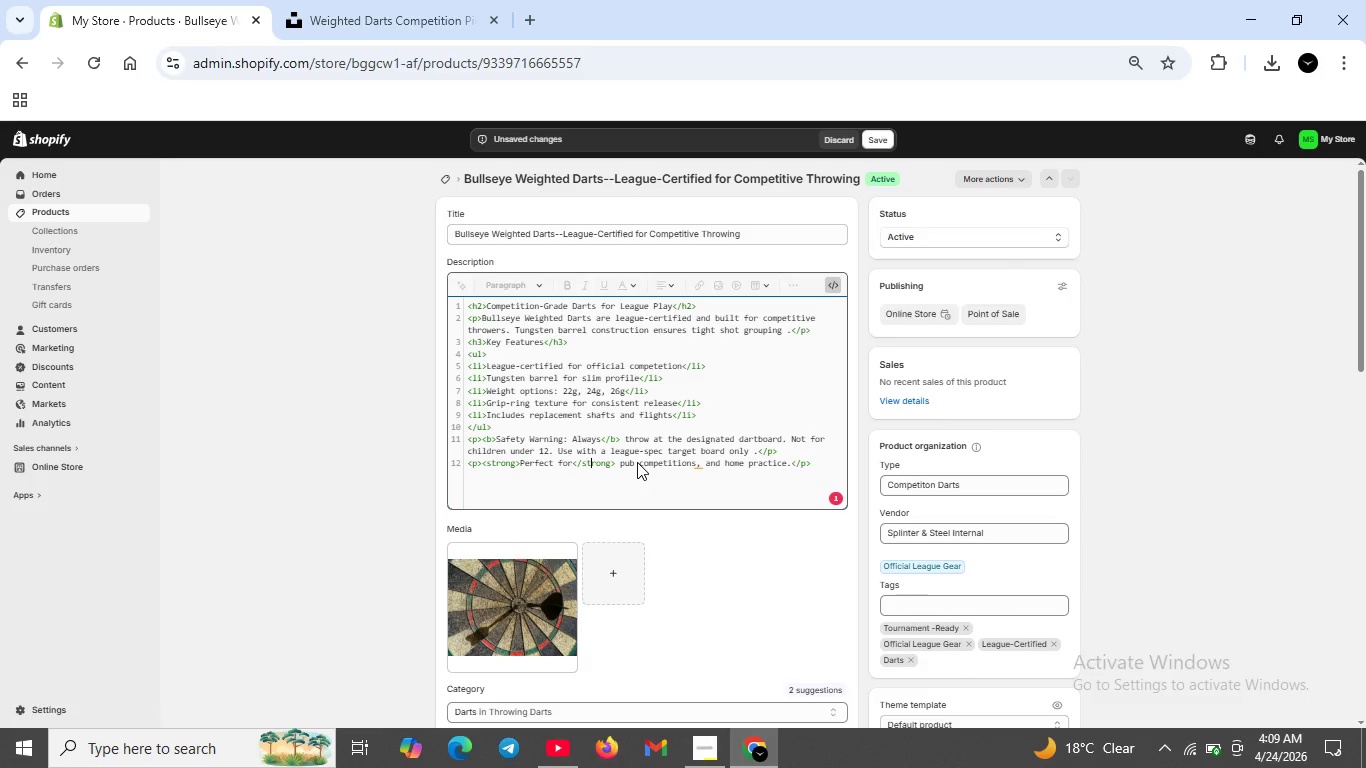 
key(ArrowRight)
 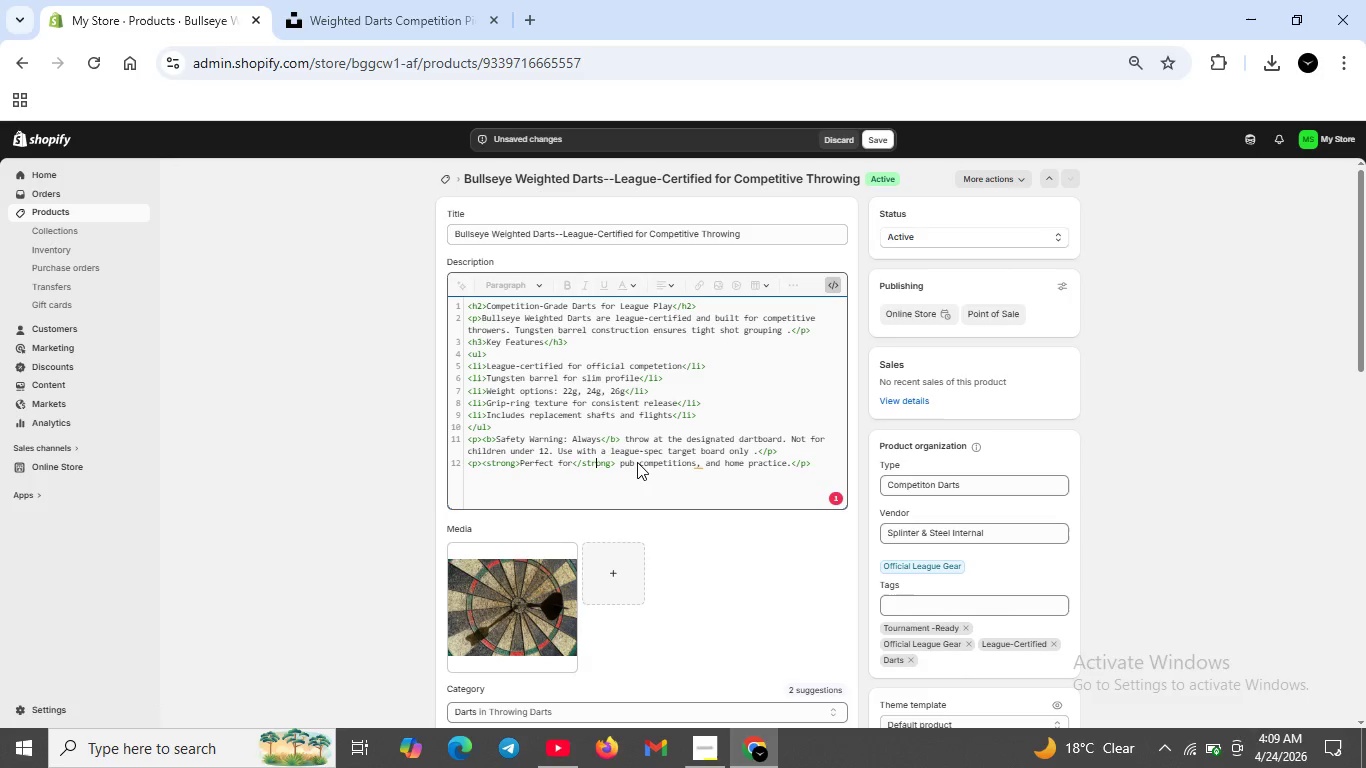 
key(ArrowRight)
 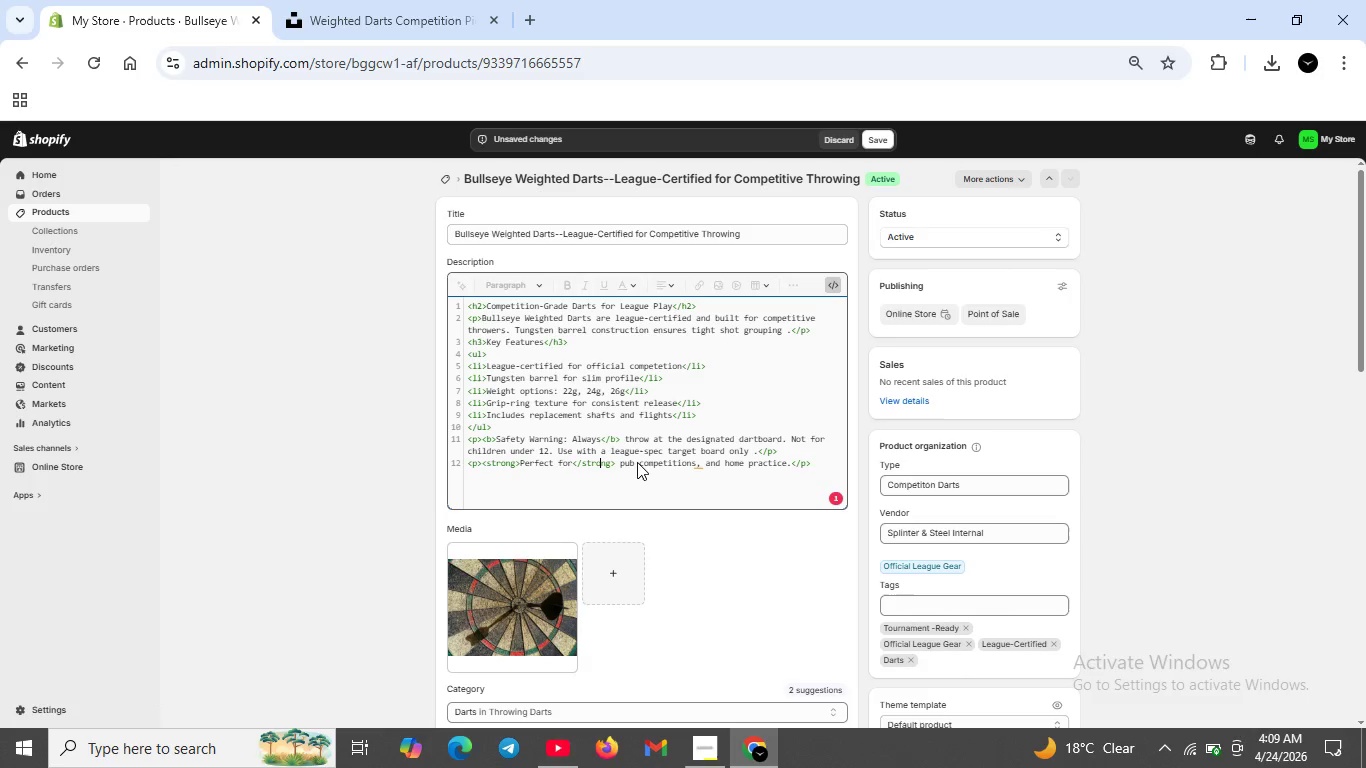 
key(ArrowRight)
 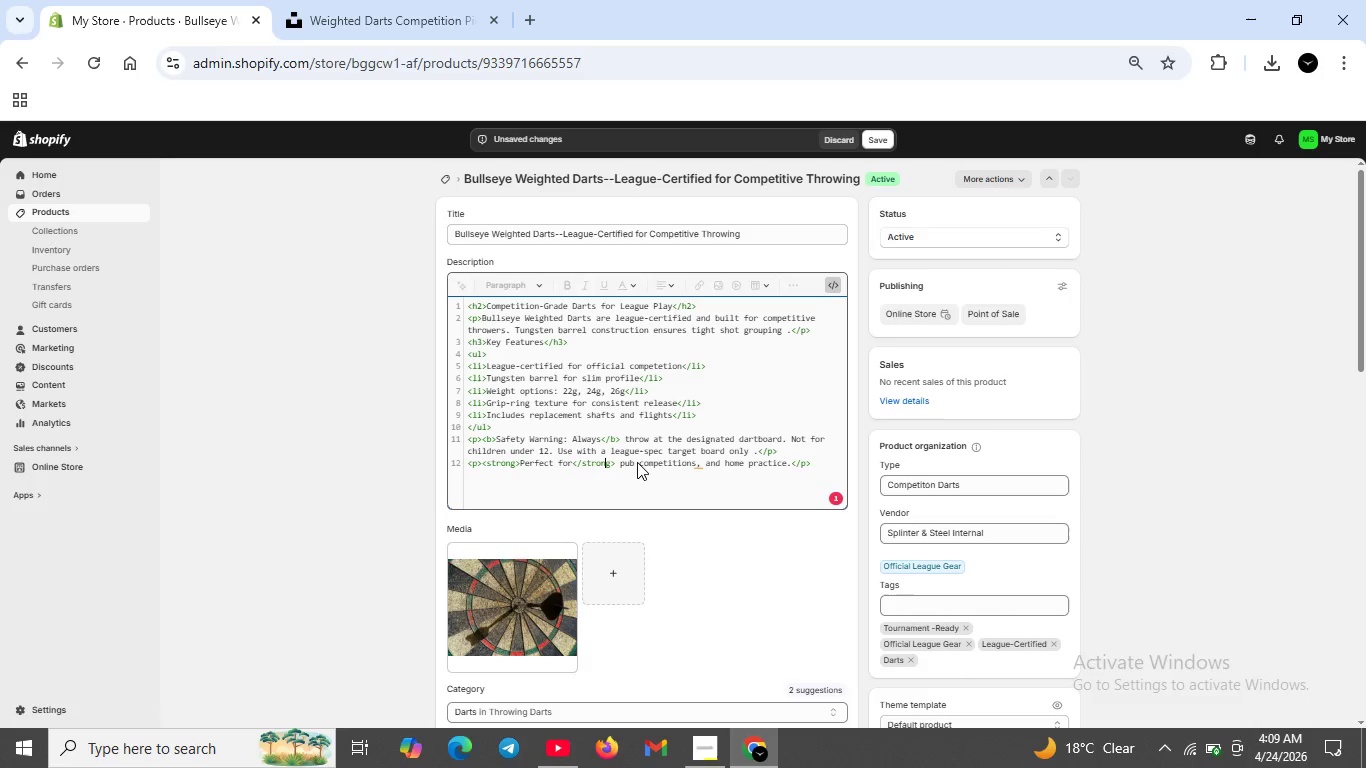 
key(ArrowRight)
 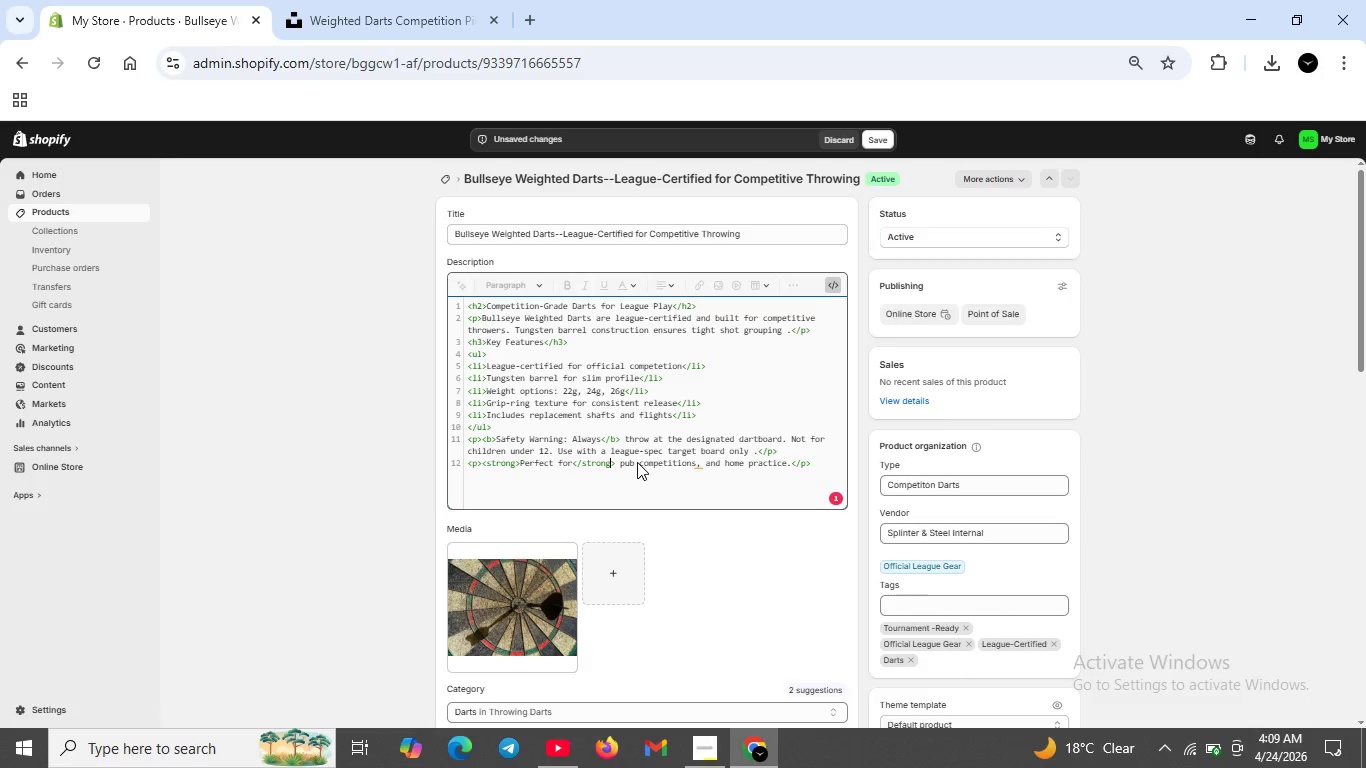 
key(ArrowRight)
 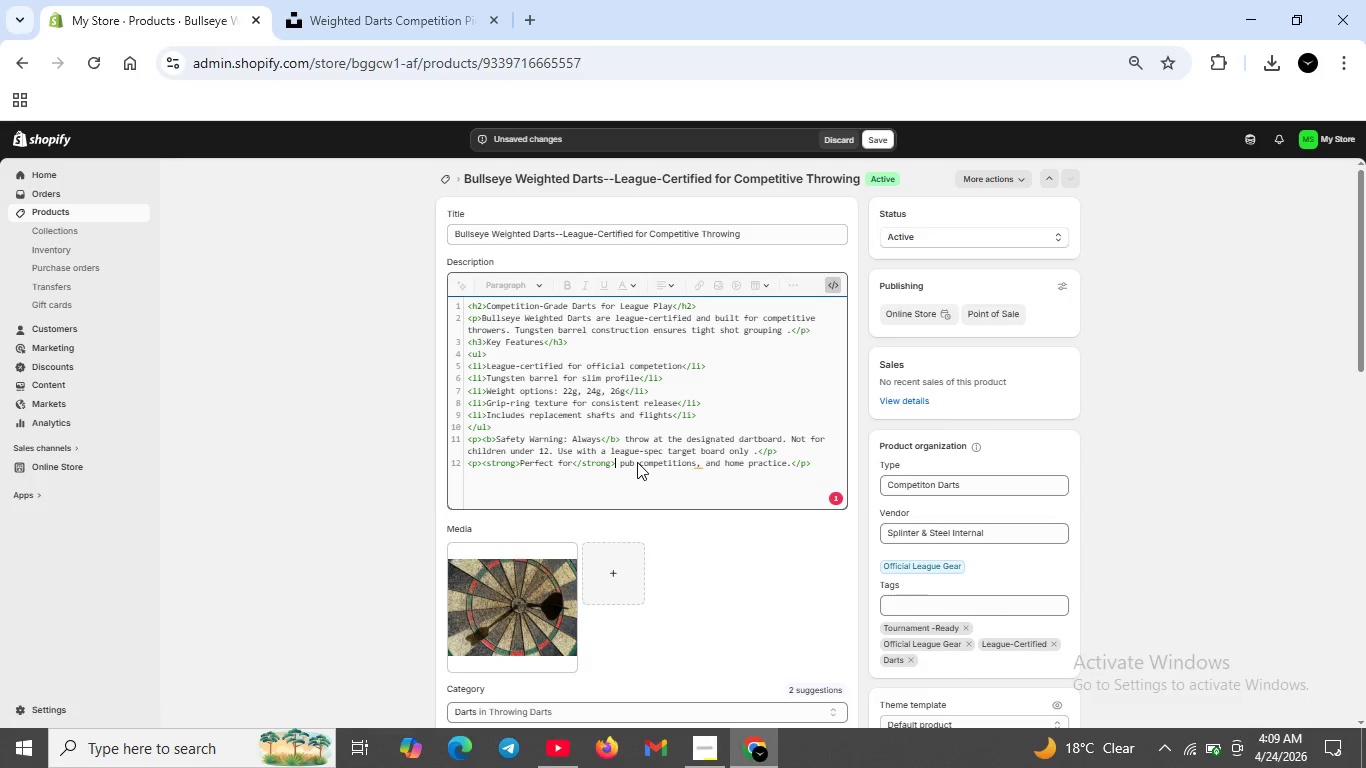 
key(ArrowRight)
 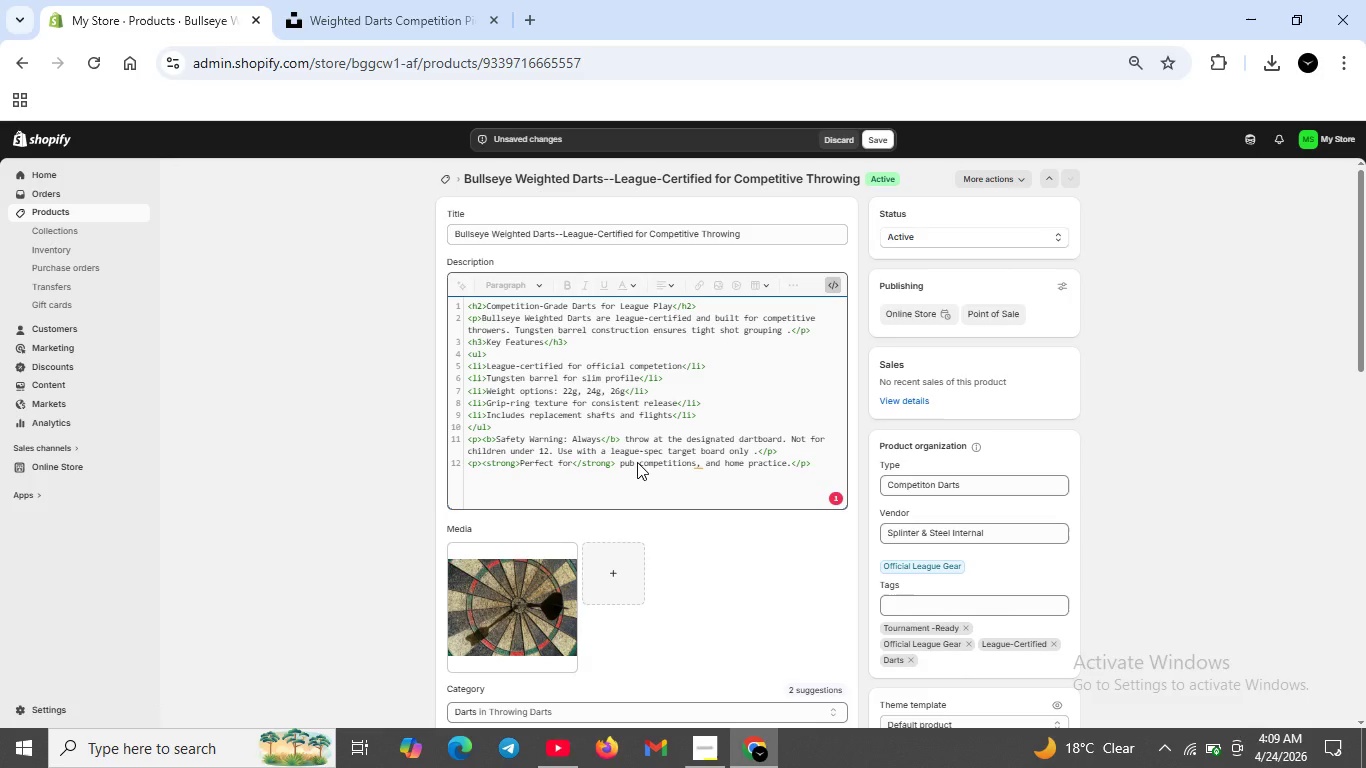 
type( Dart leagues)
 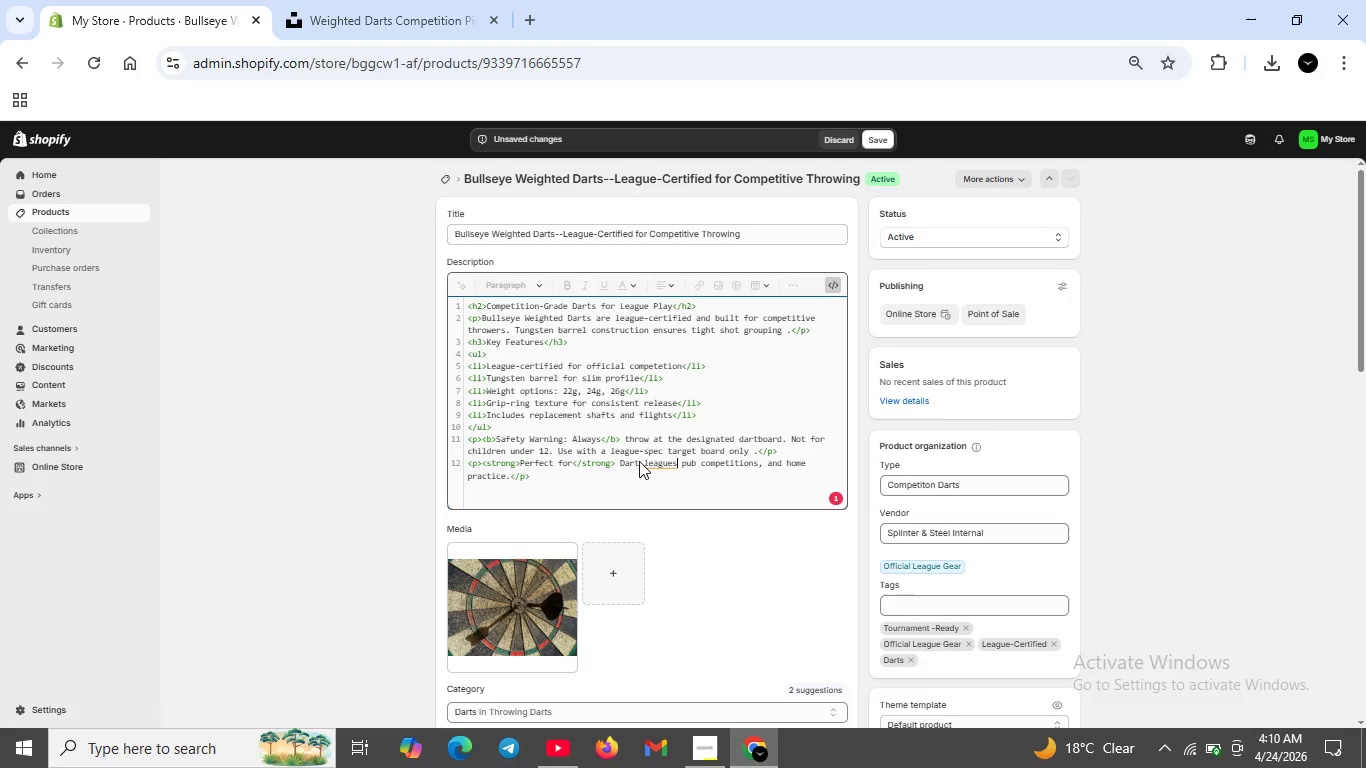 
wait(12.39)
 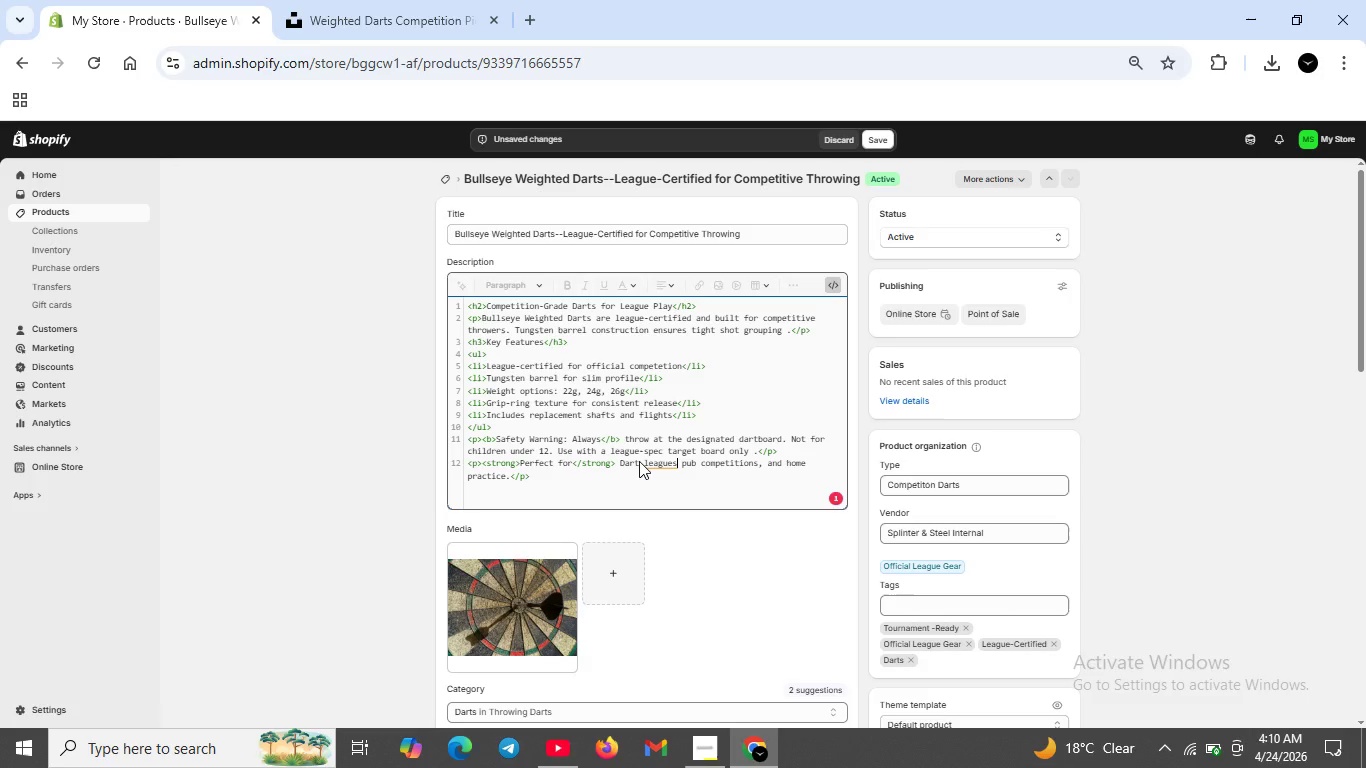 
key(Comma)
 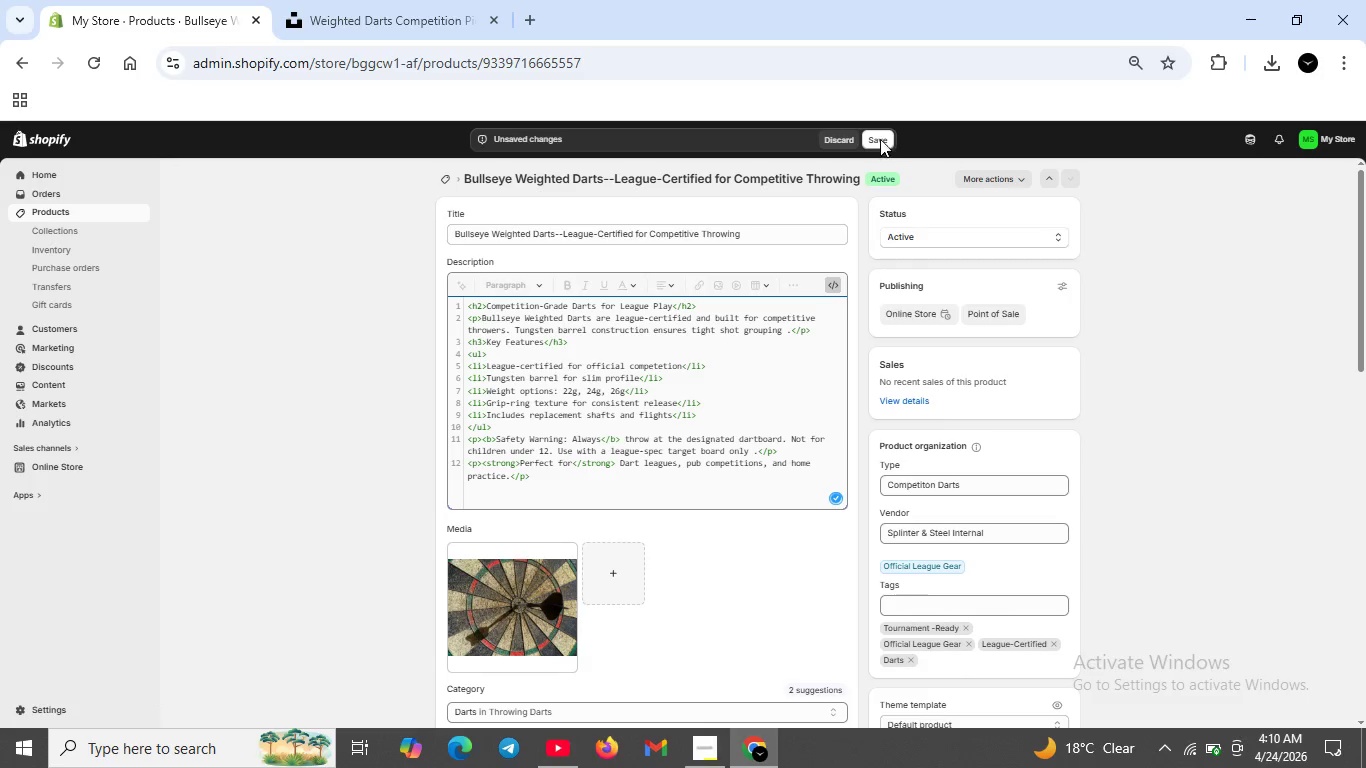 
left_click([880, 137])